 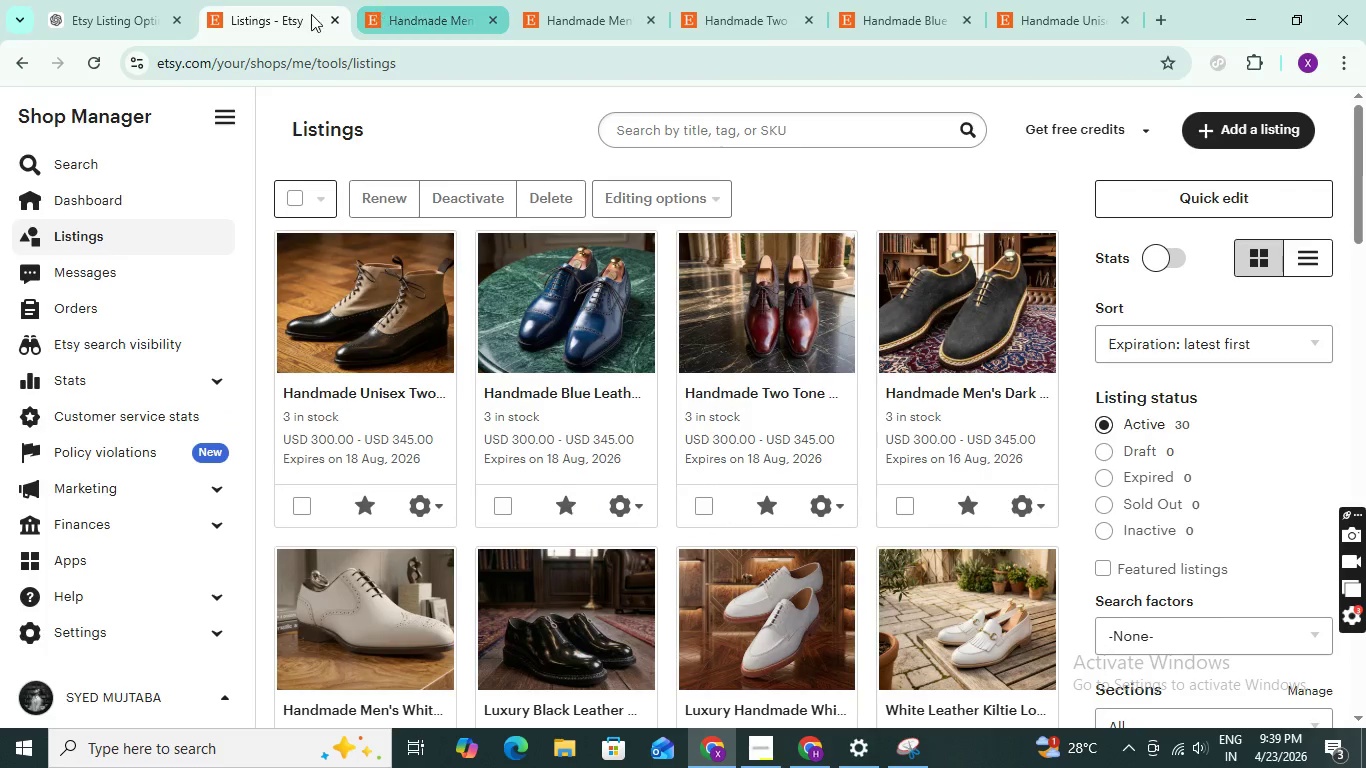 
left_click([806, 750])
 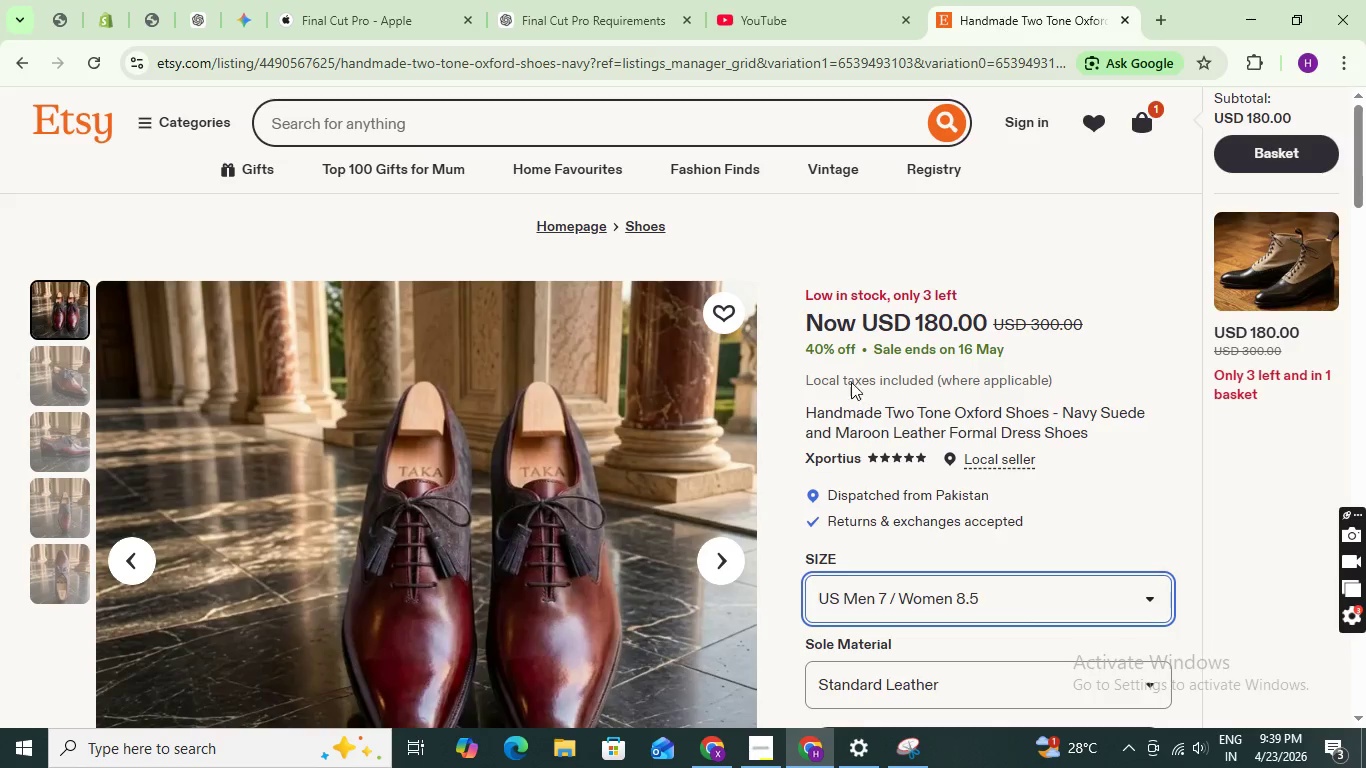 
left_click([811, 753])
 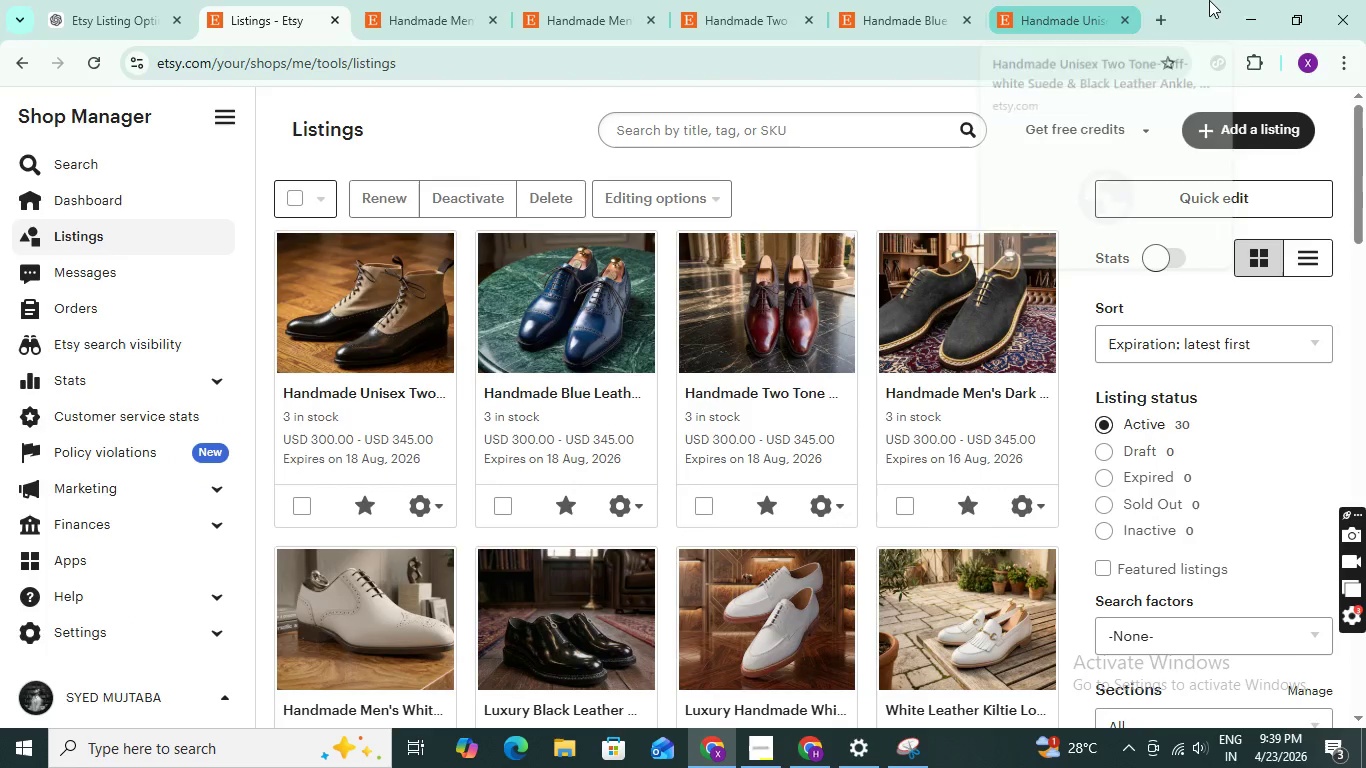 
left_click([1159, 12])
 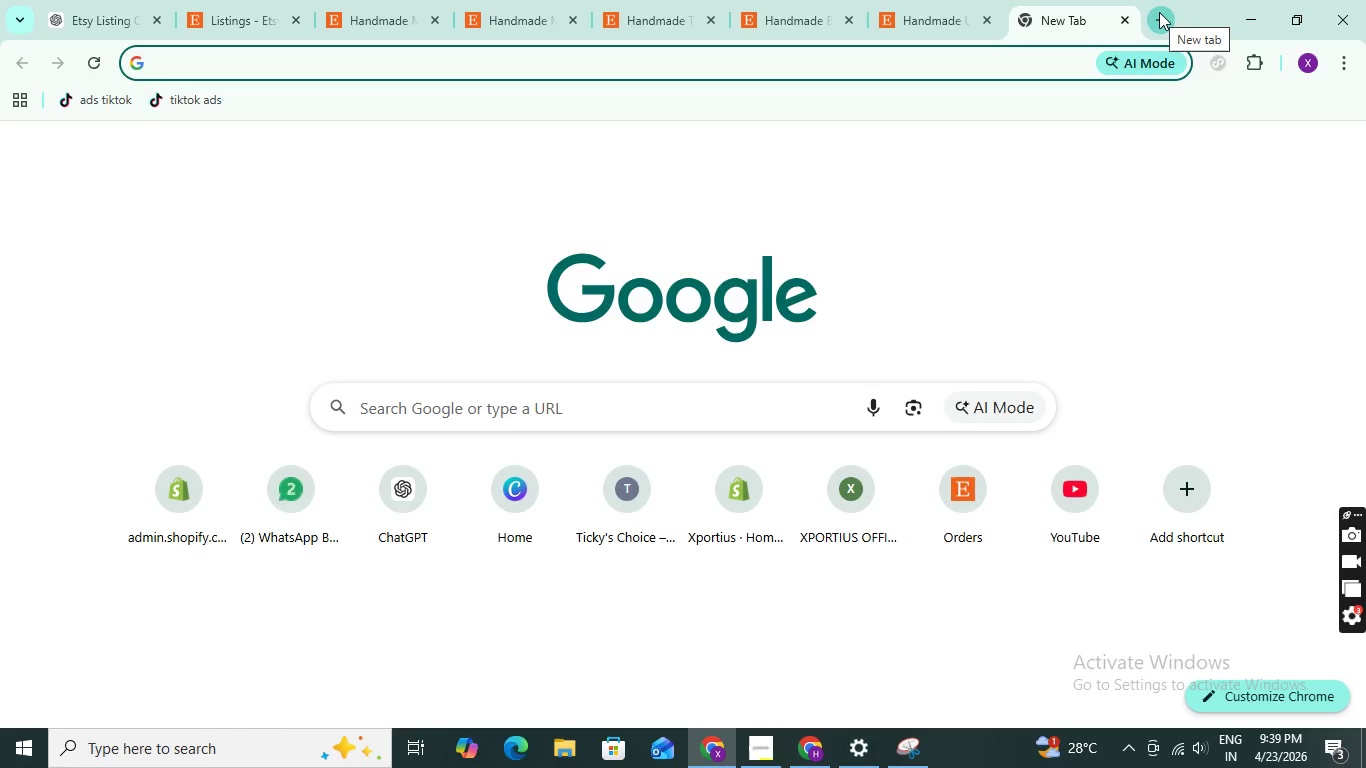 
key(W)
 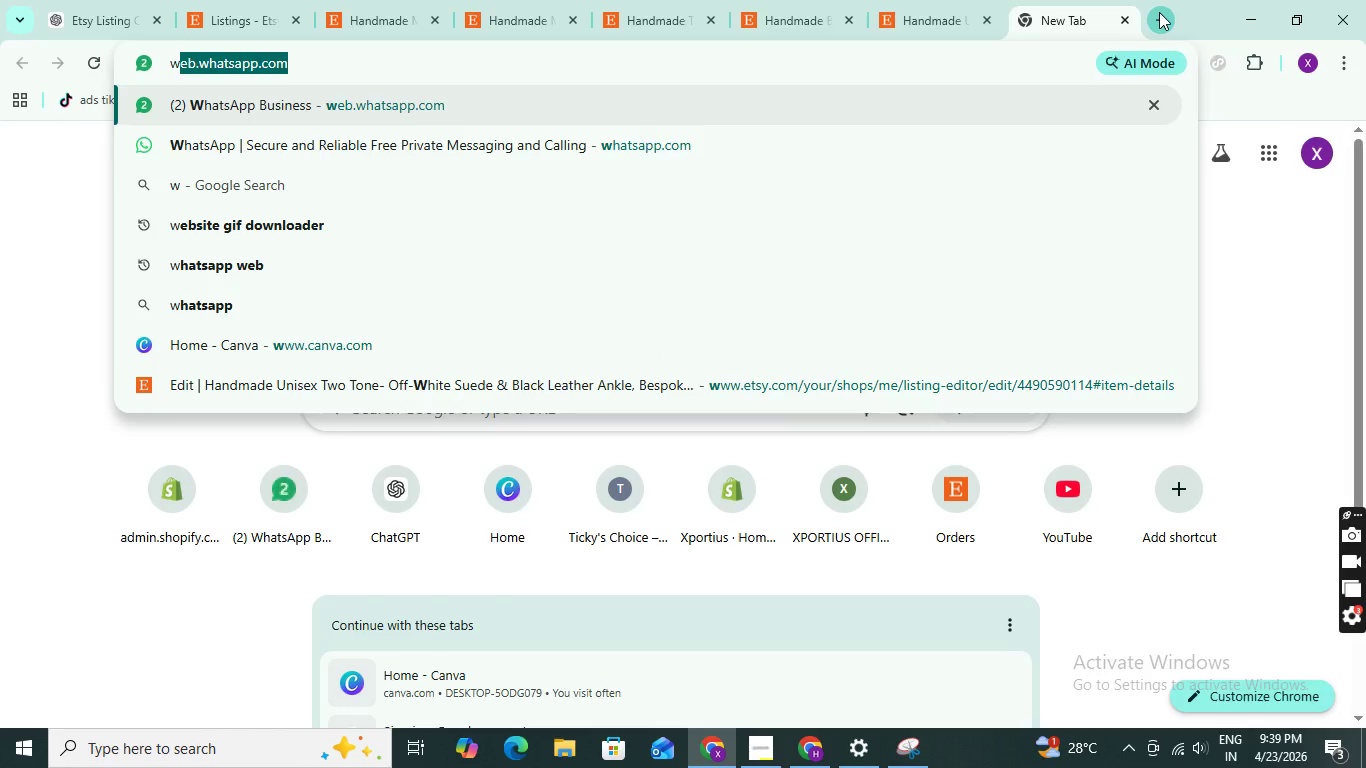 
key(ArrowRight)
 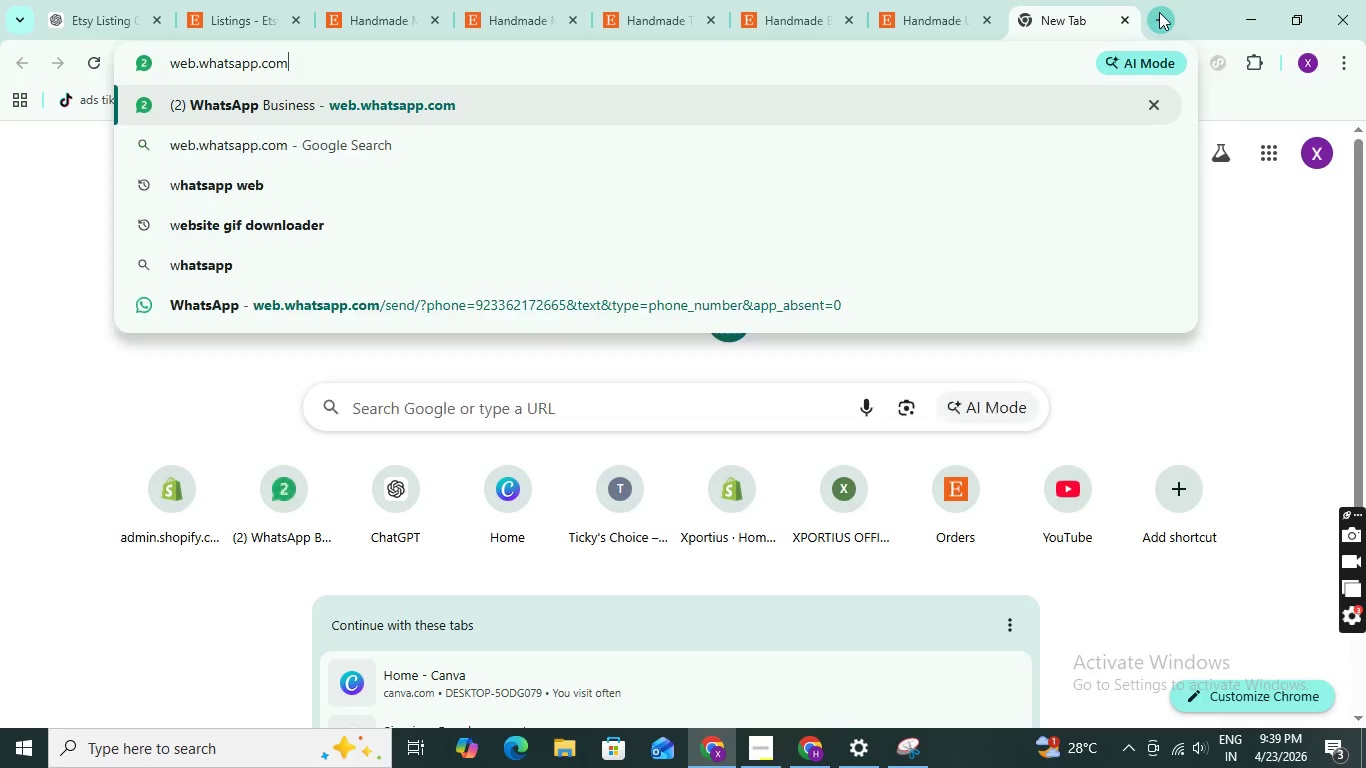 
key(Enter)
 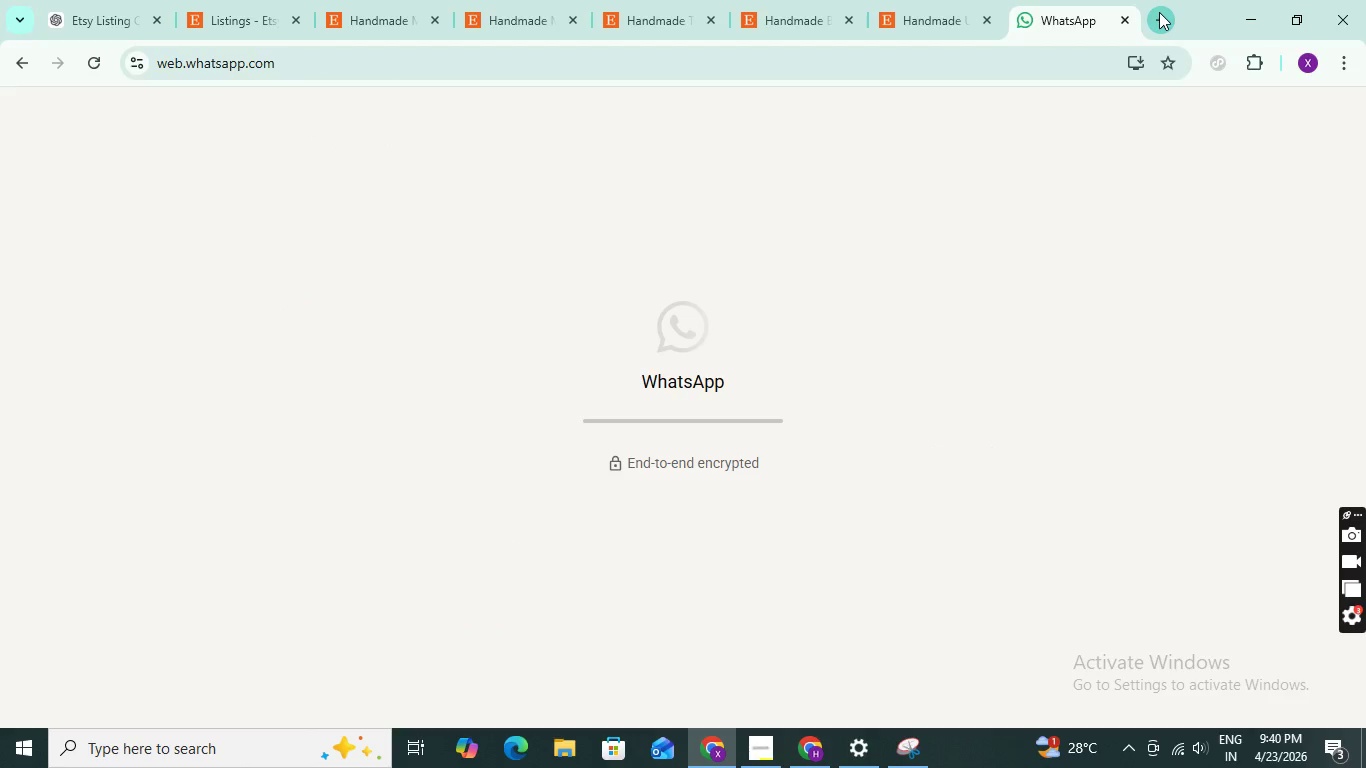 
wait(9.2)
 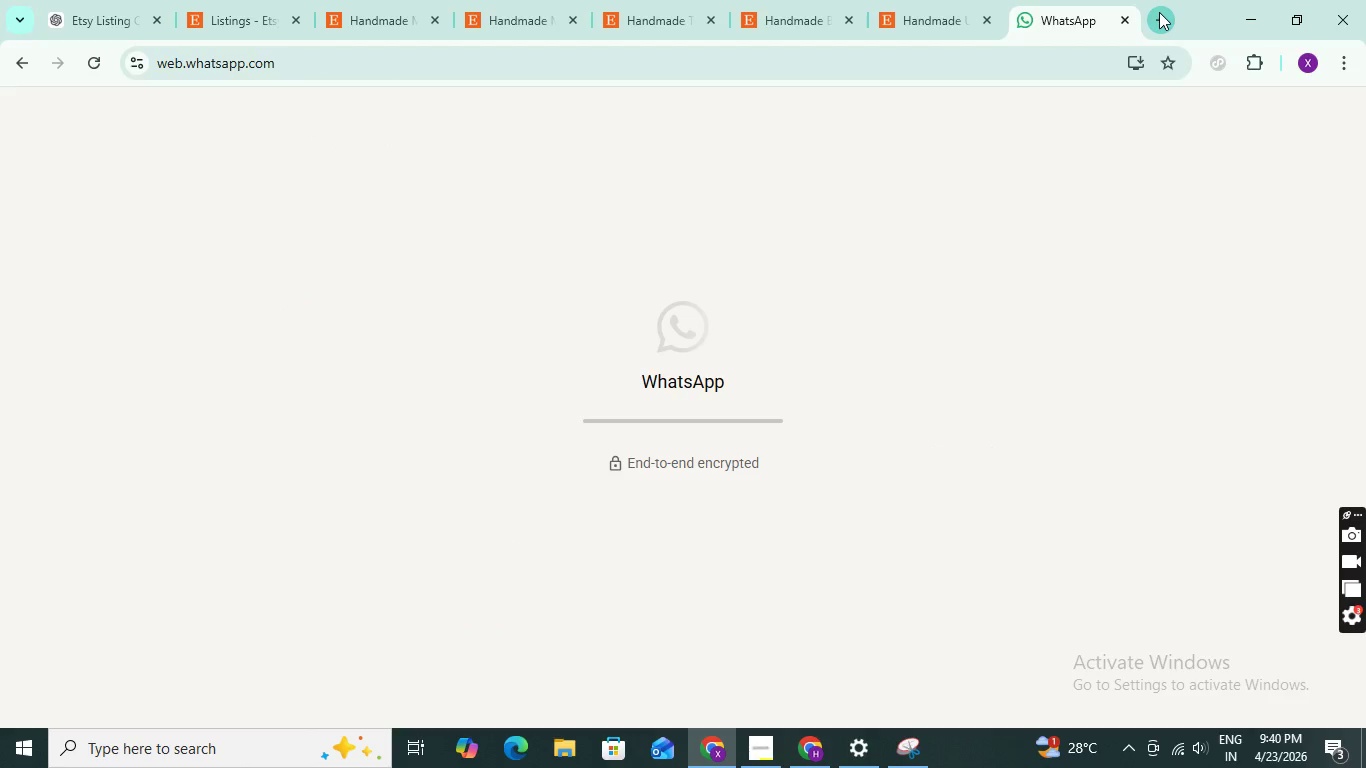 
left_click([292, 283])
 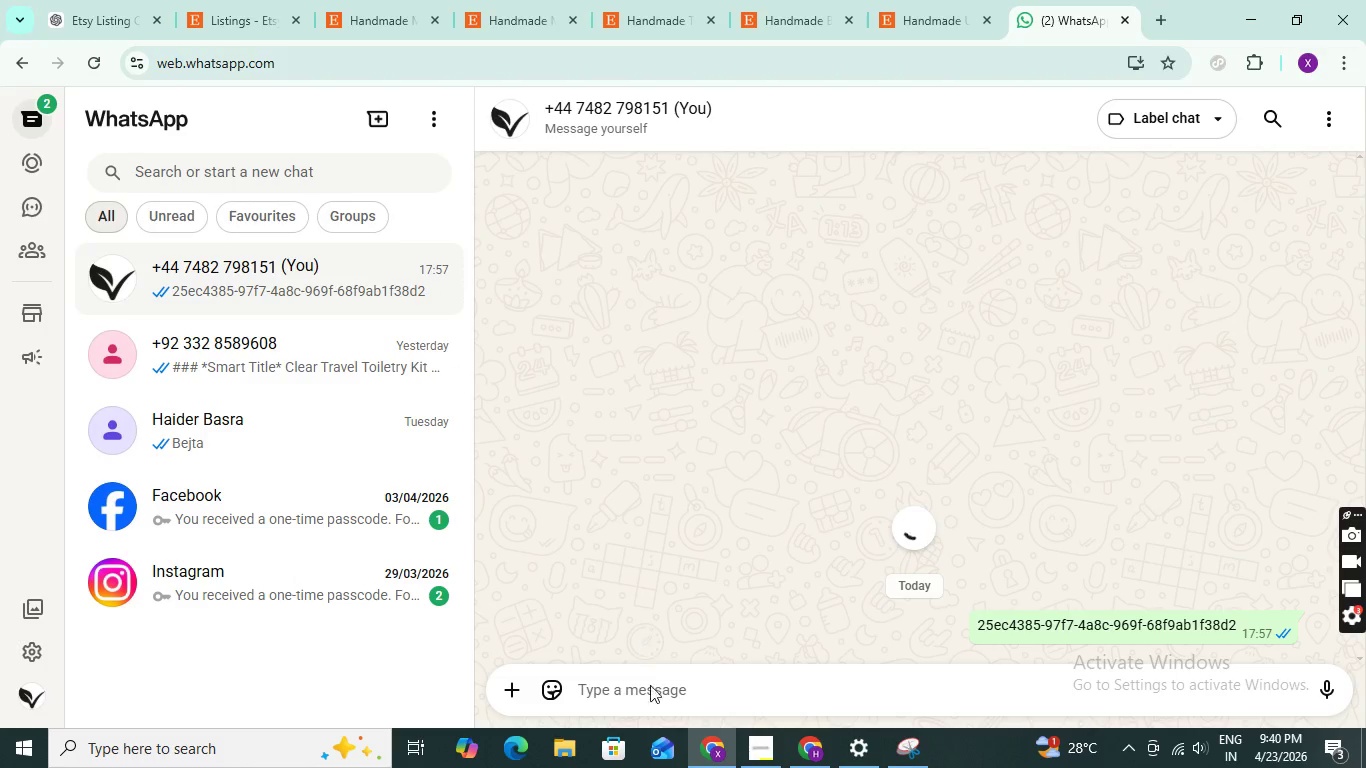 
left_click([652, 690])
 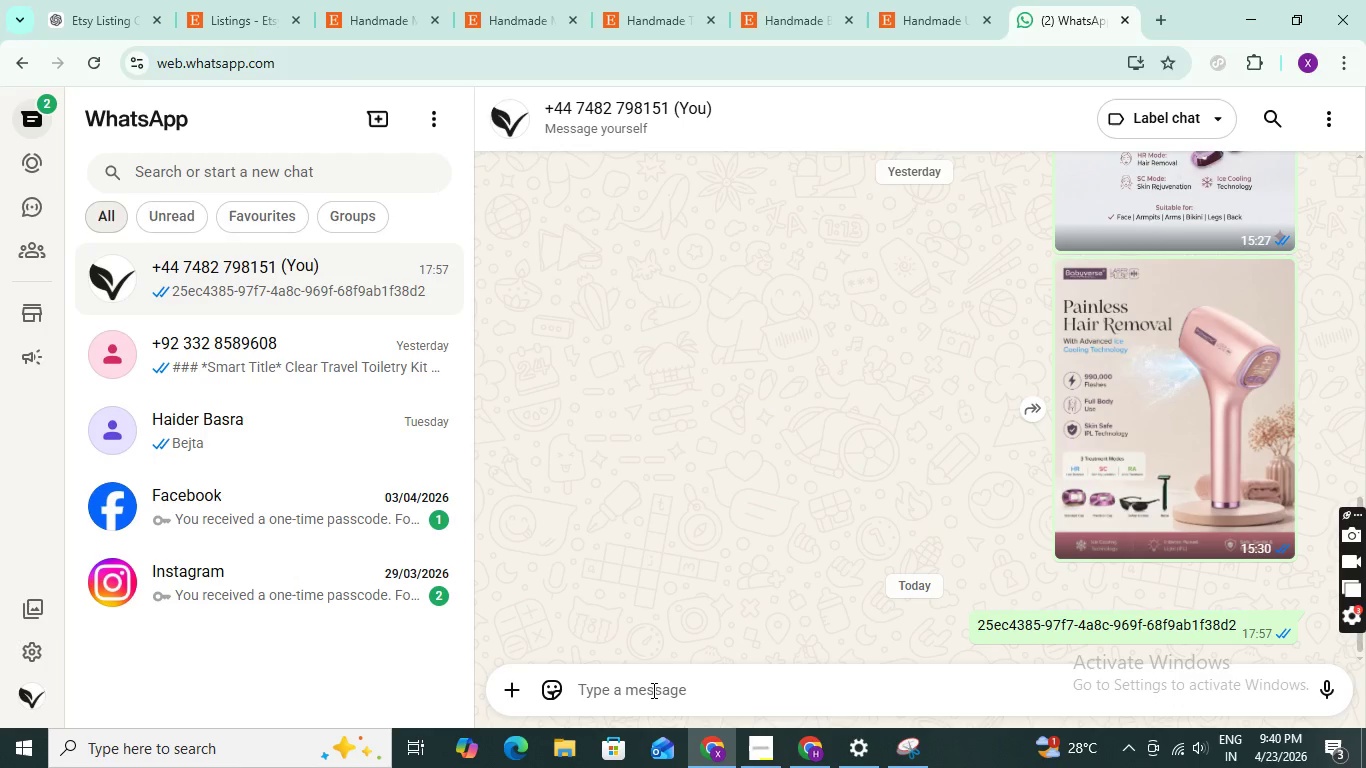 
key(Control+V)
 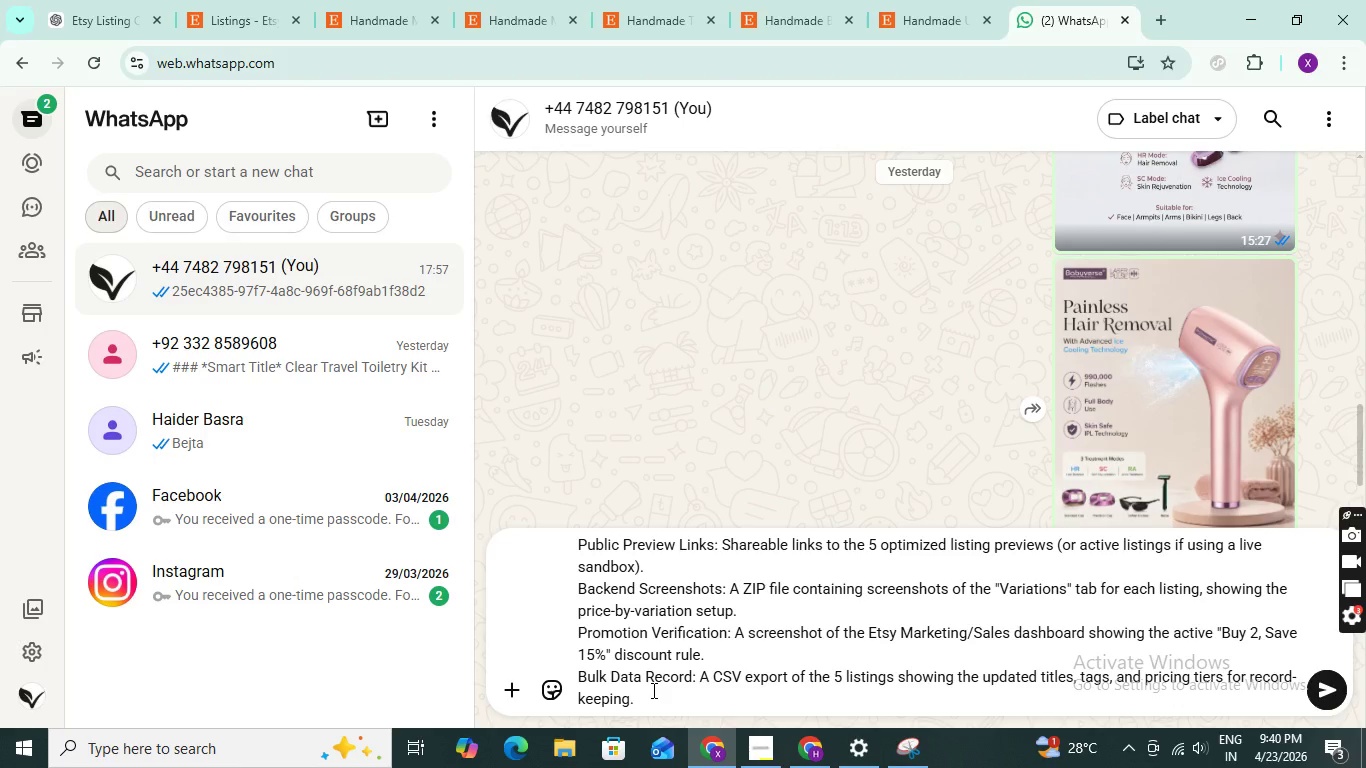 
key(Enter)
 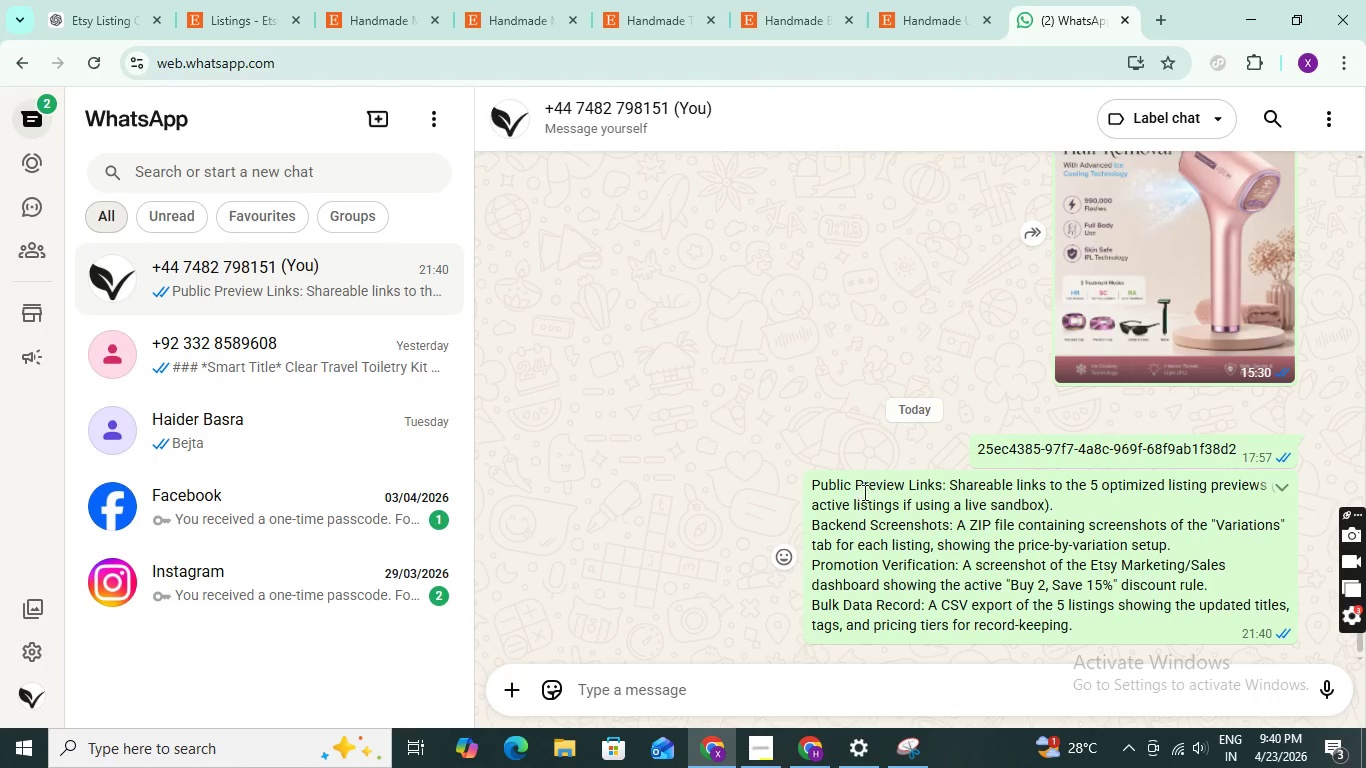 
left_click_drag(start_coordinate=[820, 527], to_coordinate=[950, 526])
 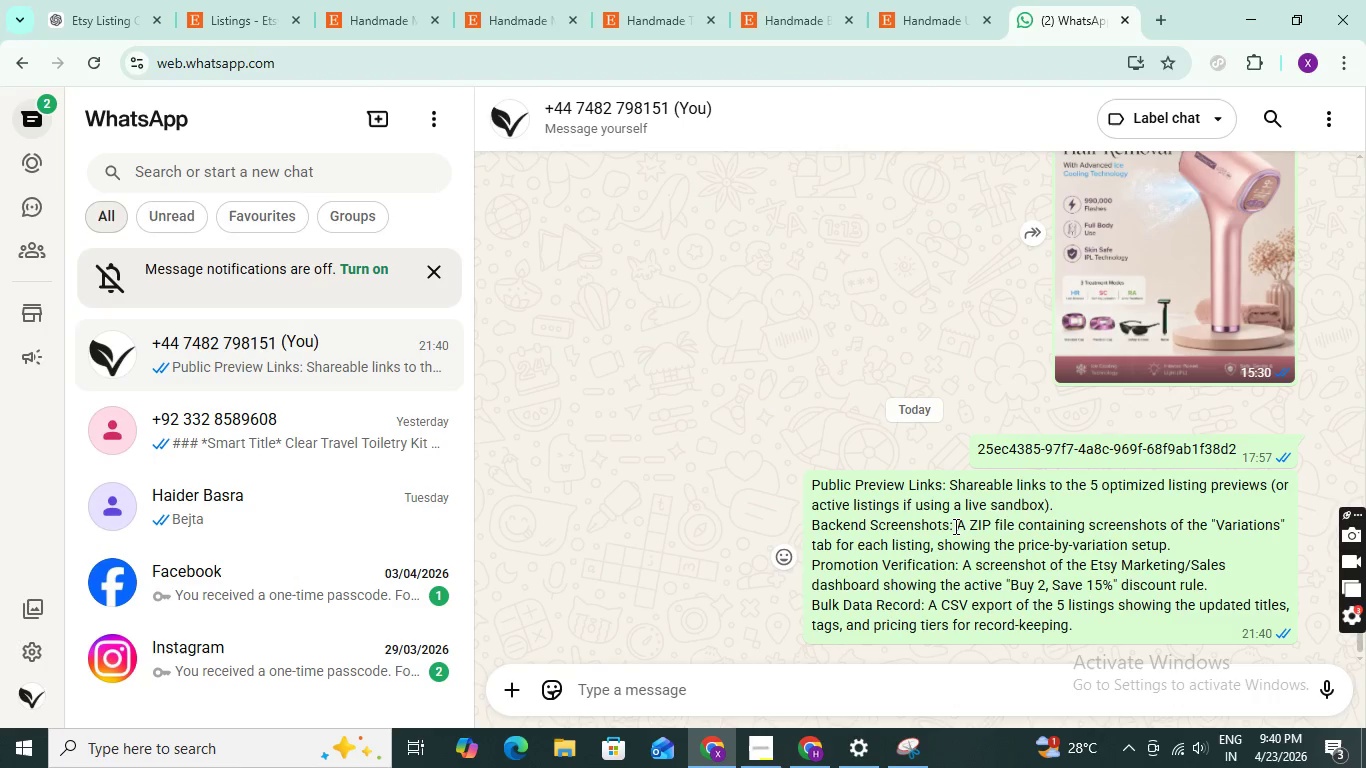 
left_click([954, 526])
 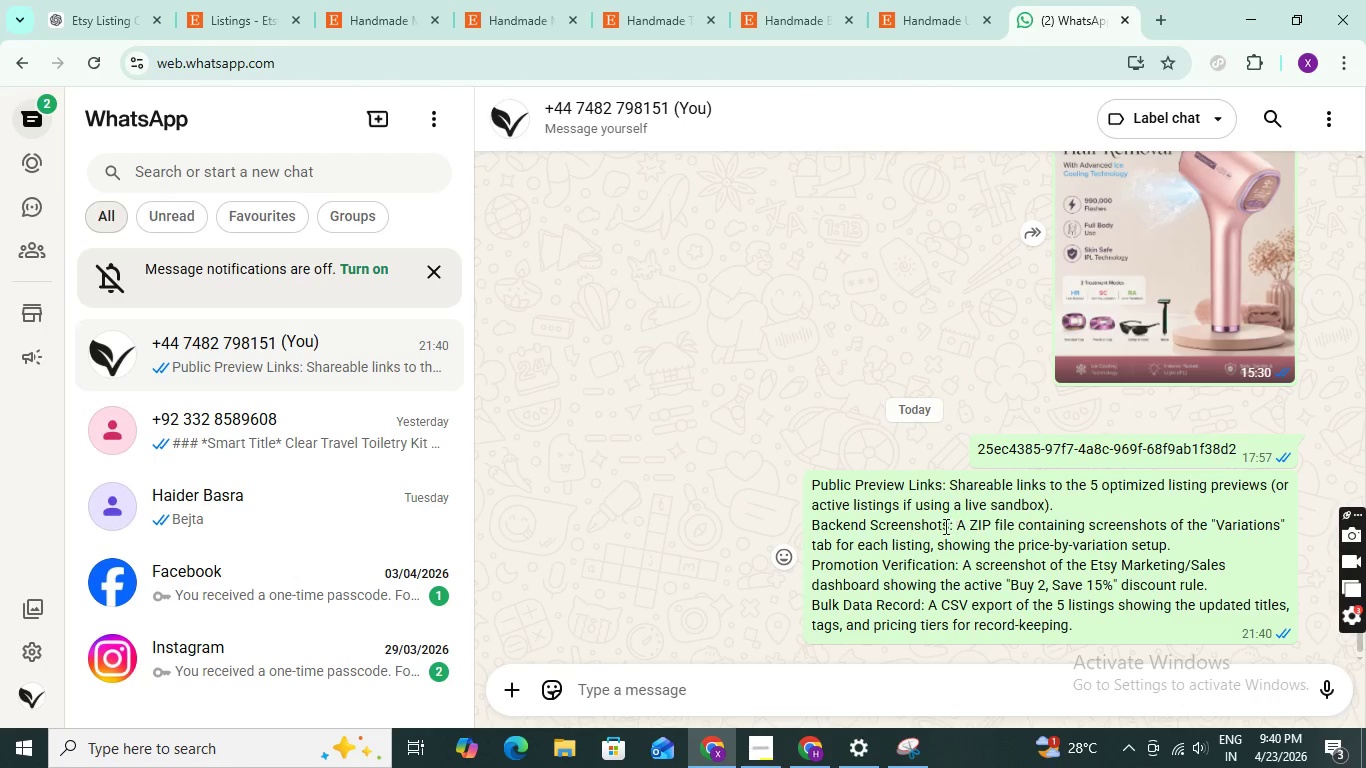 
left_click_drag(start_coordinate=[954, 526], to_coordinate=[809, 532])
 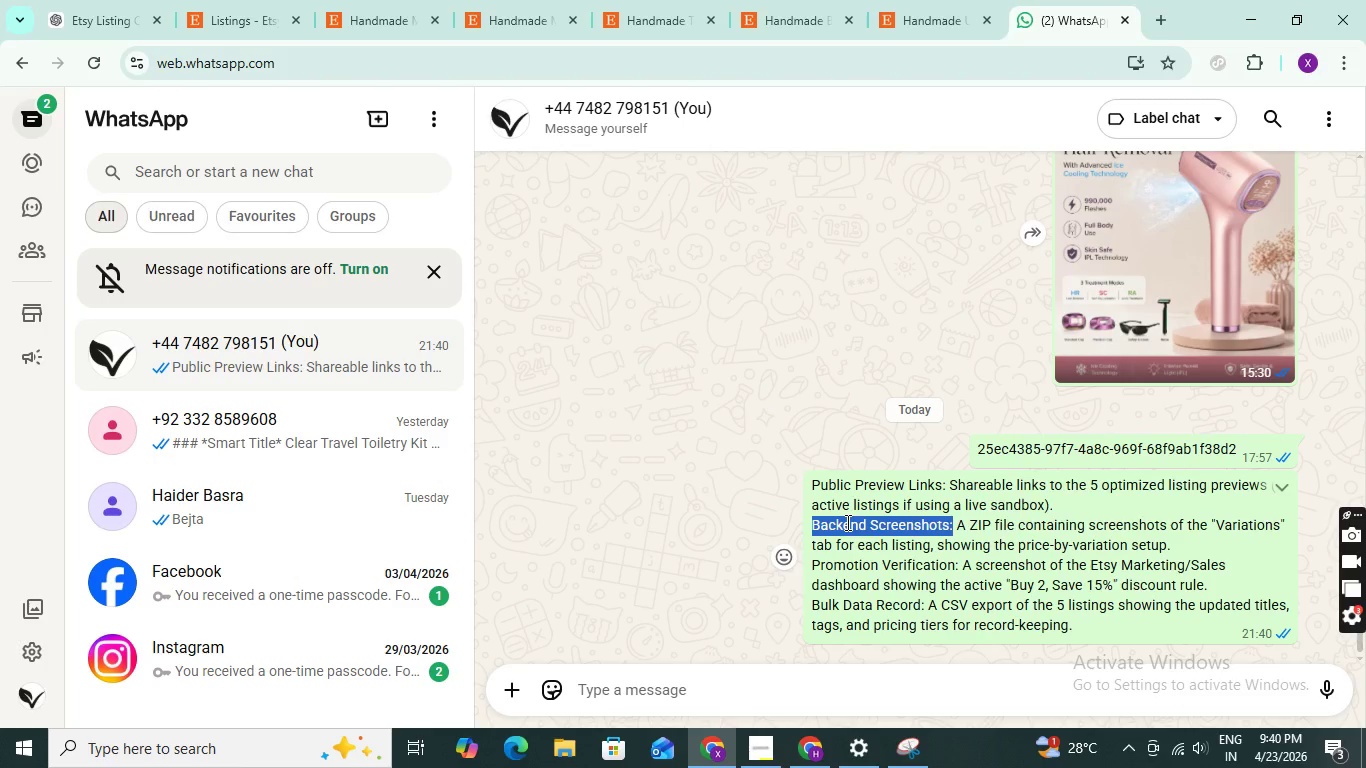 
left_click([846, 522])
 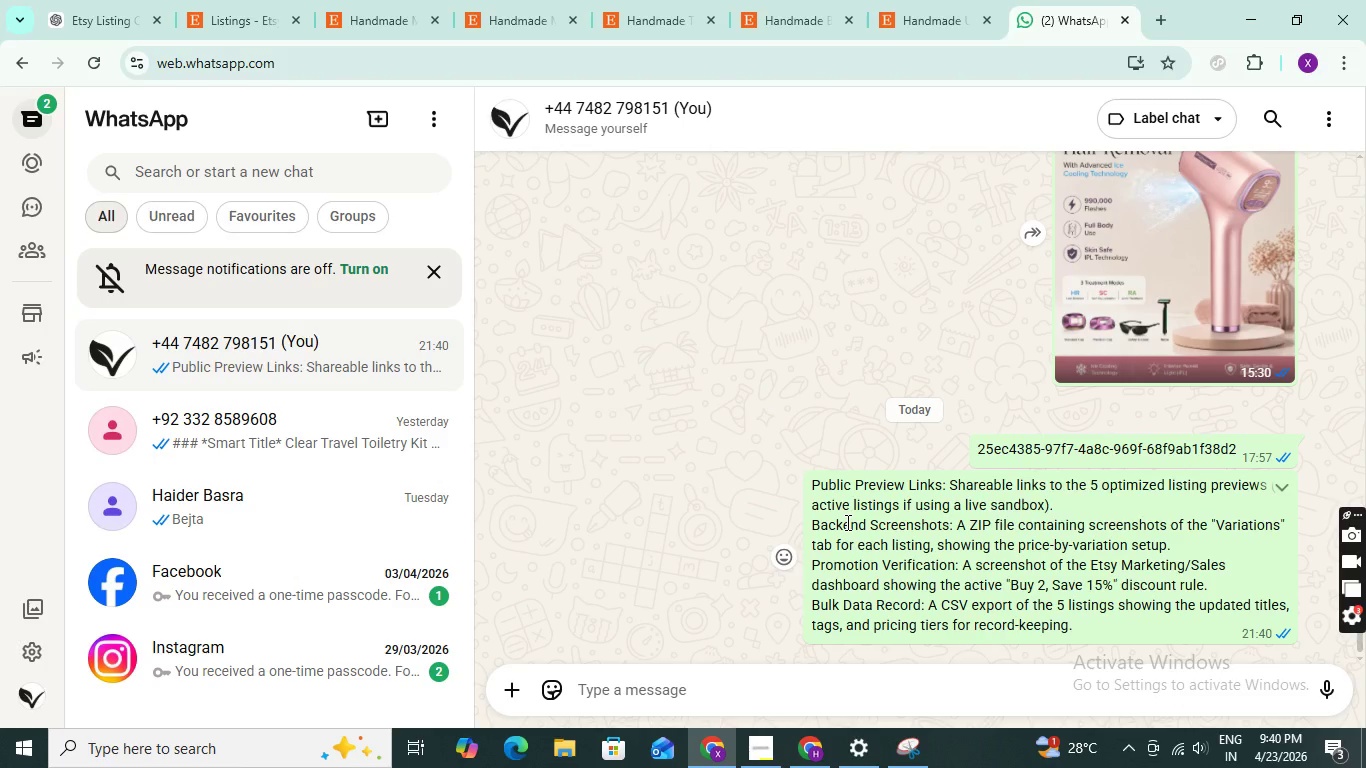 
double_click([846, 522])
 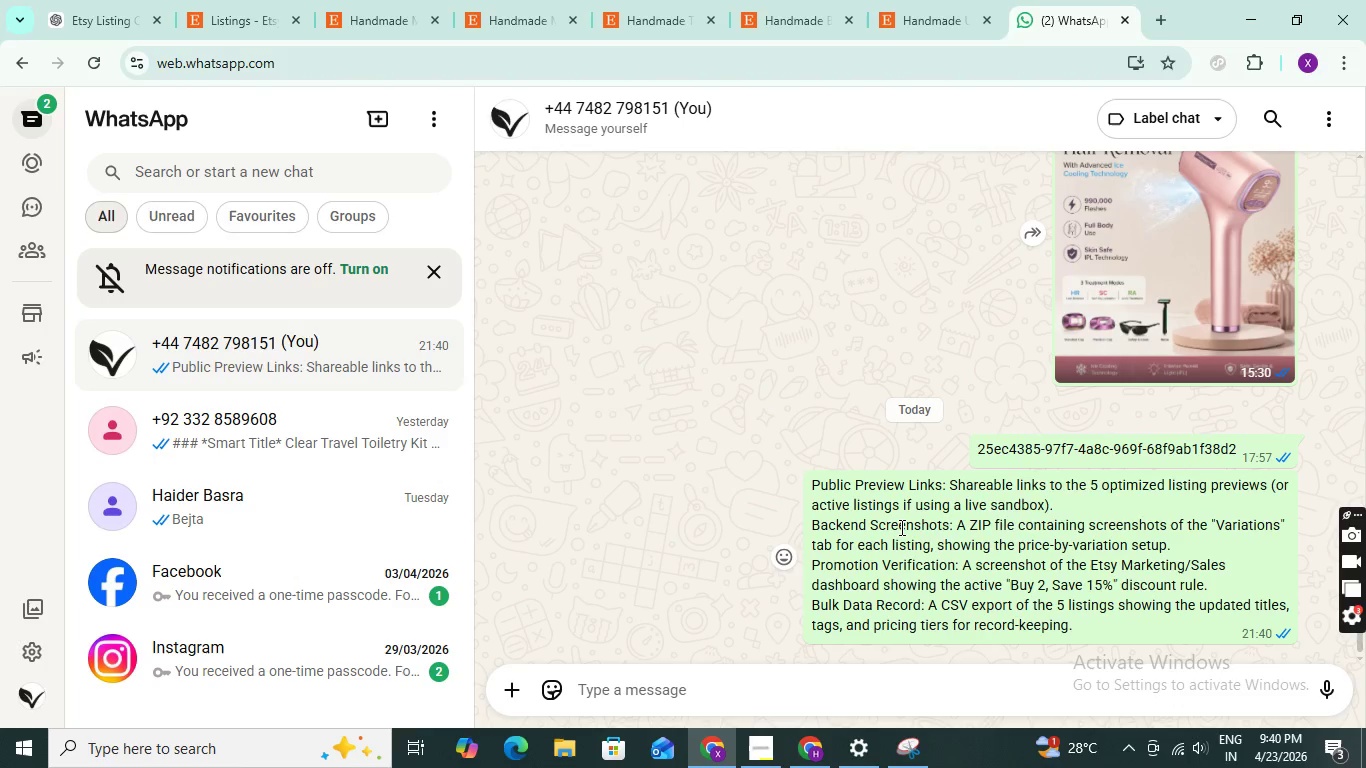 
double_click([900, 527])
 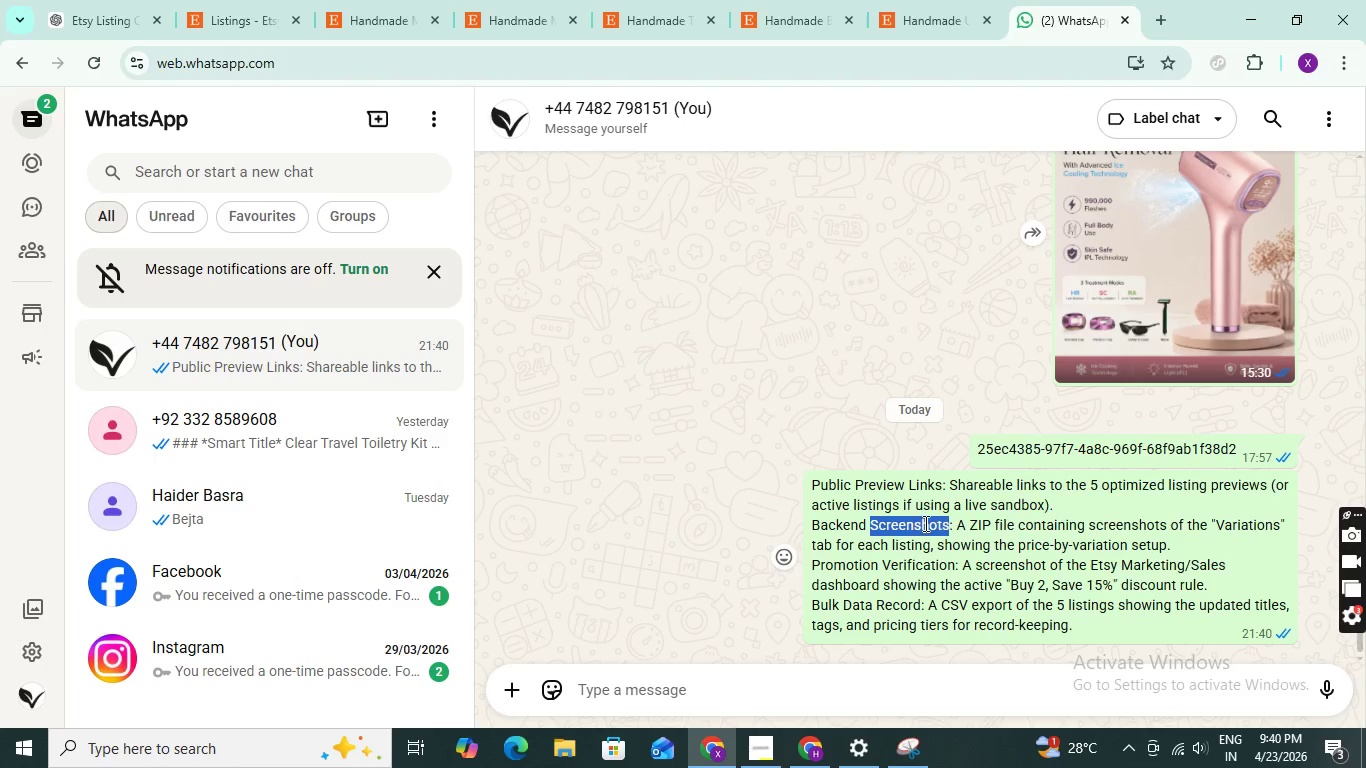 
left_click([924, 523])
 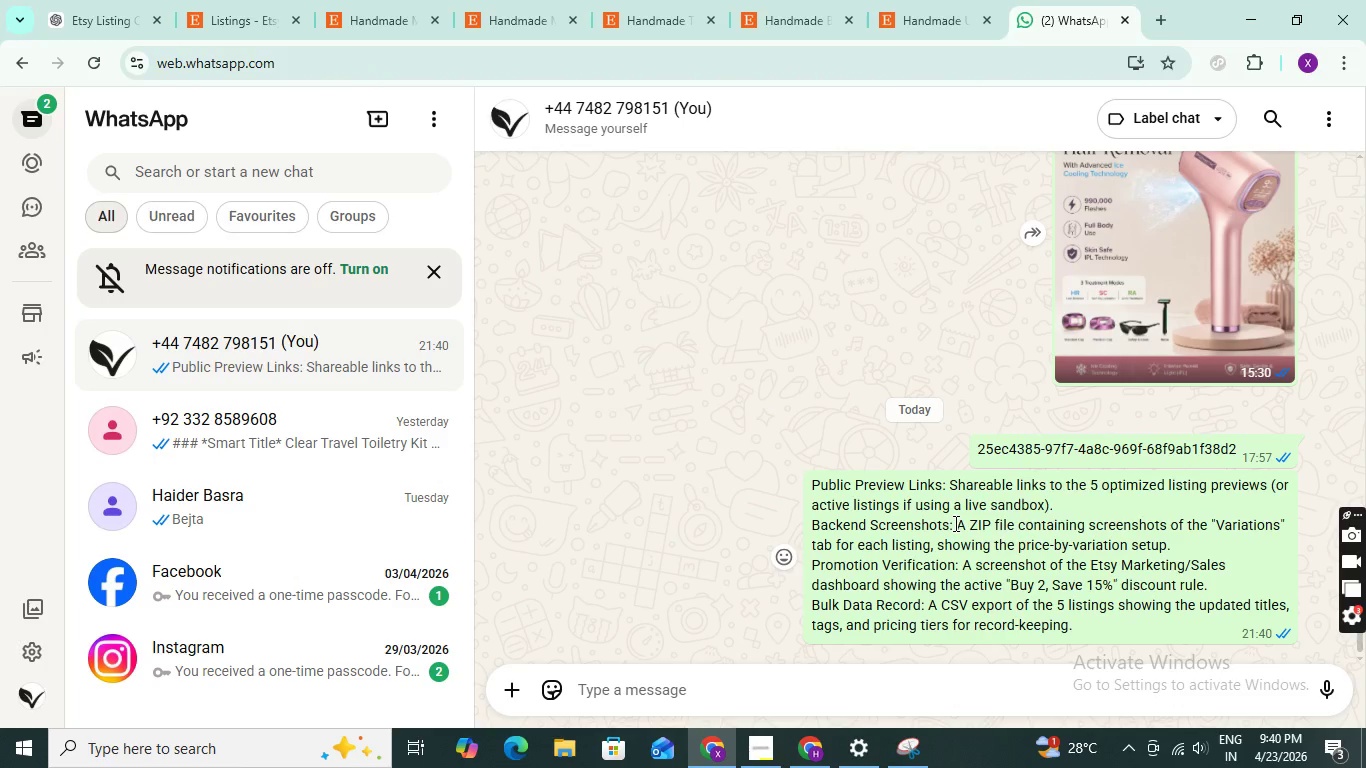 
left_click_drag(start_coordinate=[950, 523], to_coordinate=[812, 533])
 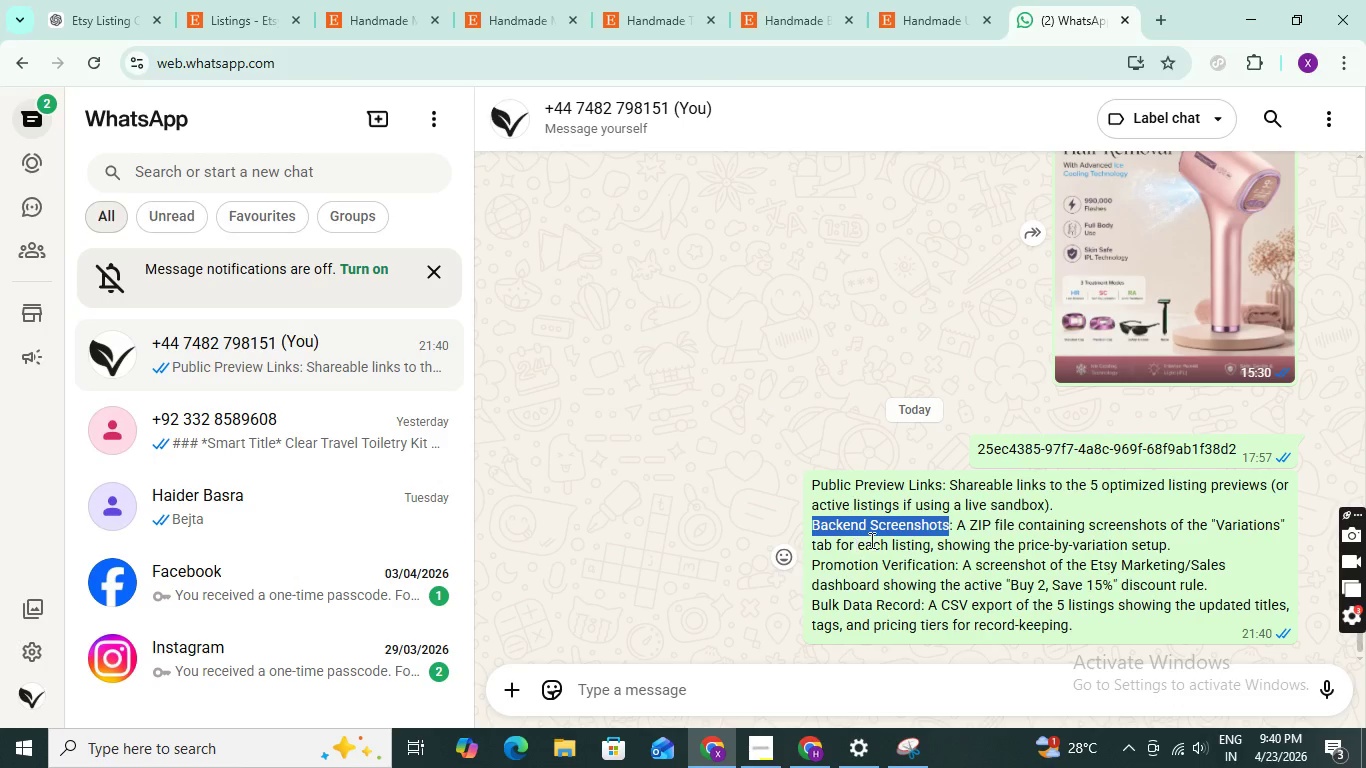 
left_click_drag(start_coordinate=[1045, 527], to_coordinate=[1193, 543])
 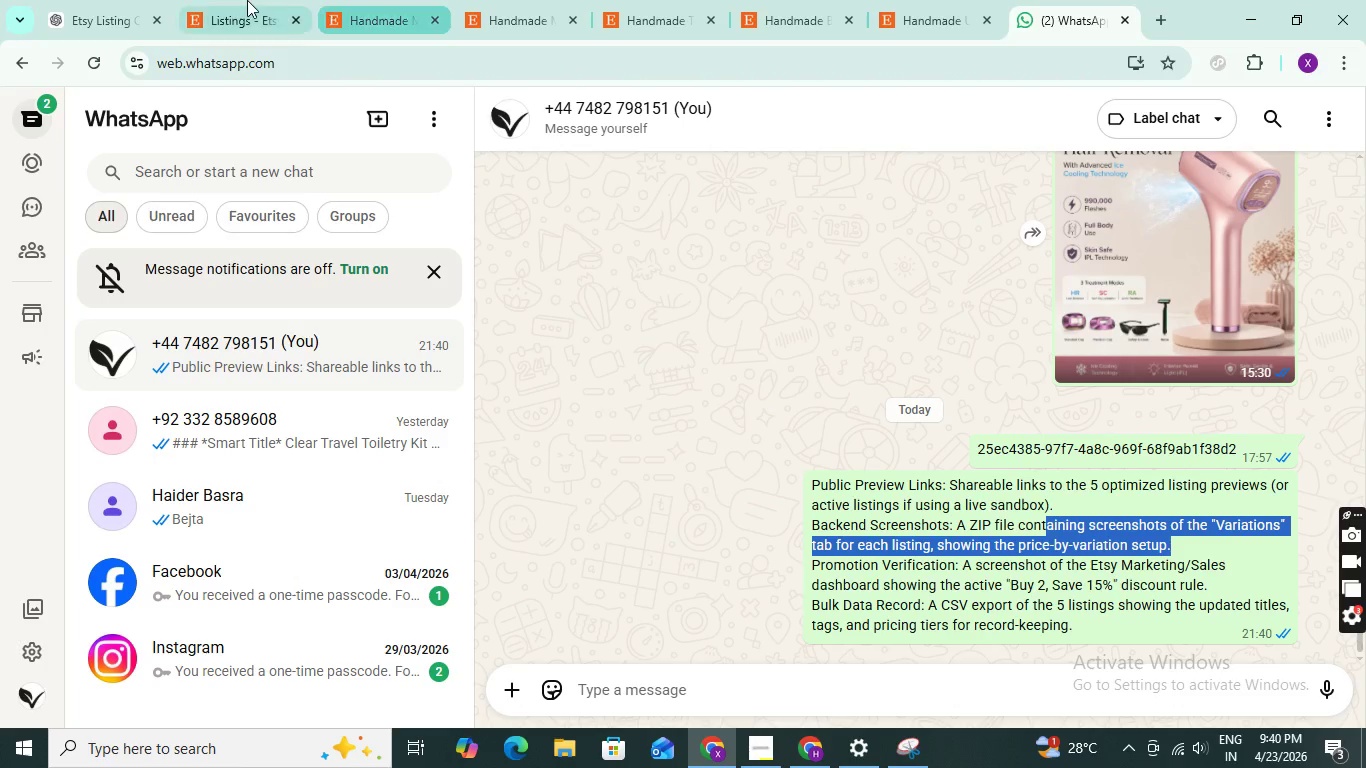 
left_click([244, 0])
 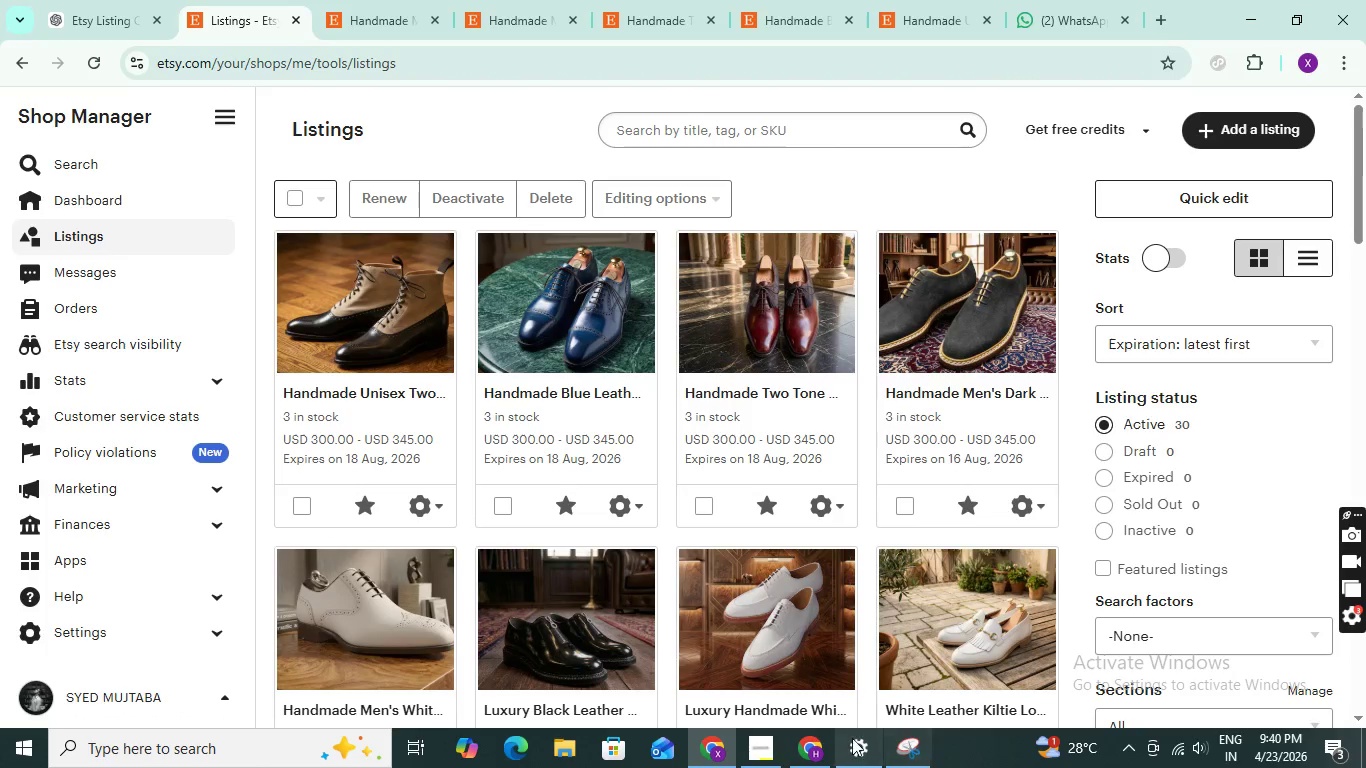 
left_click([741, 747])